 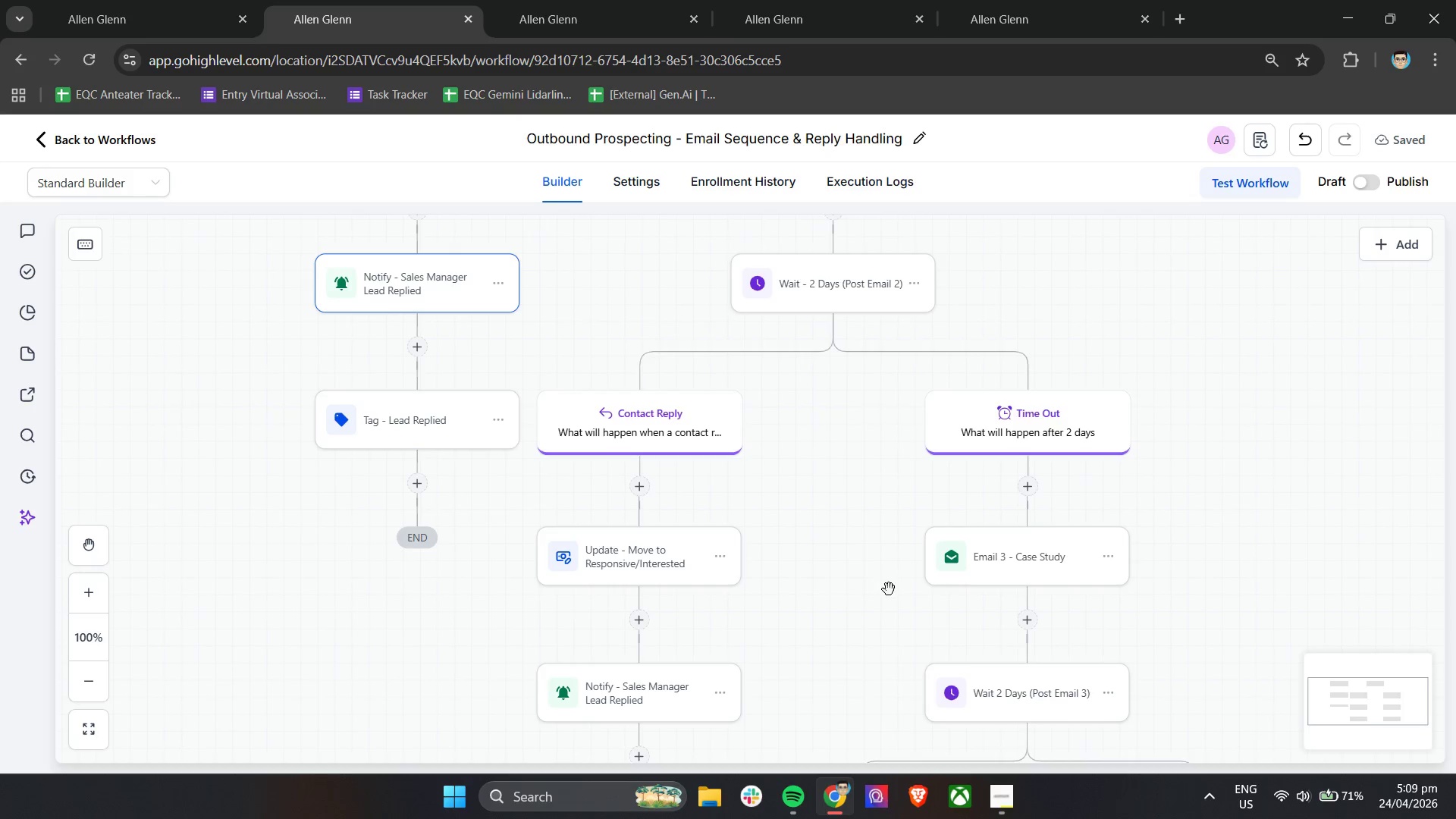 
left_click_drag(start_coordinate=[889, 589], to_coordinate=[830, 388])
 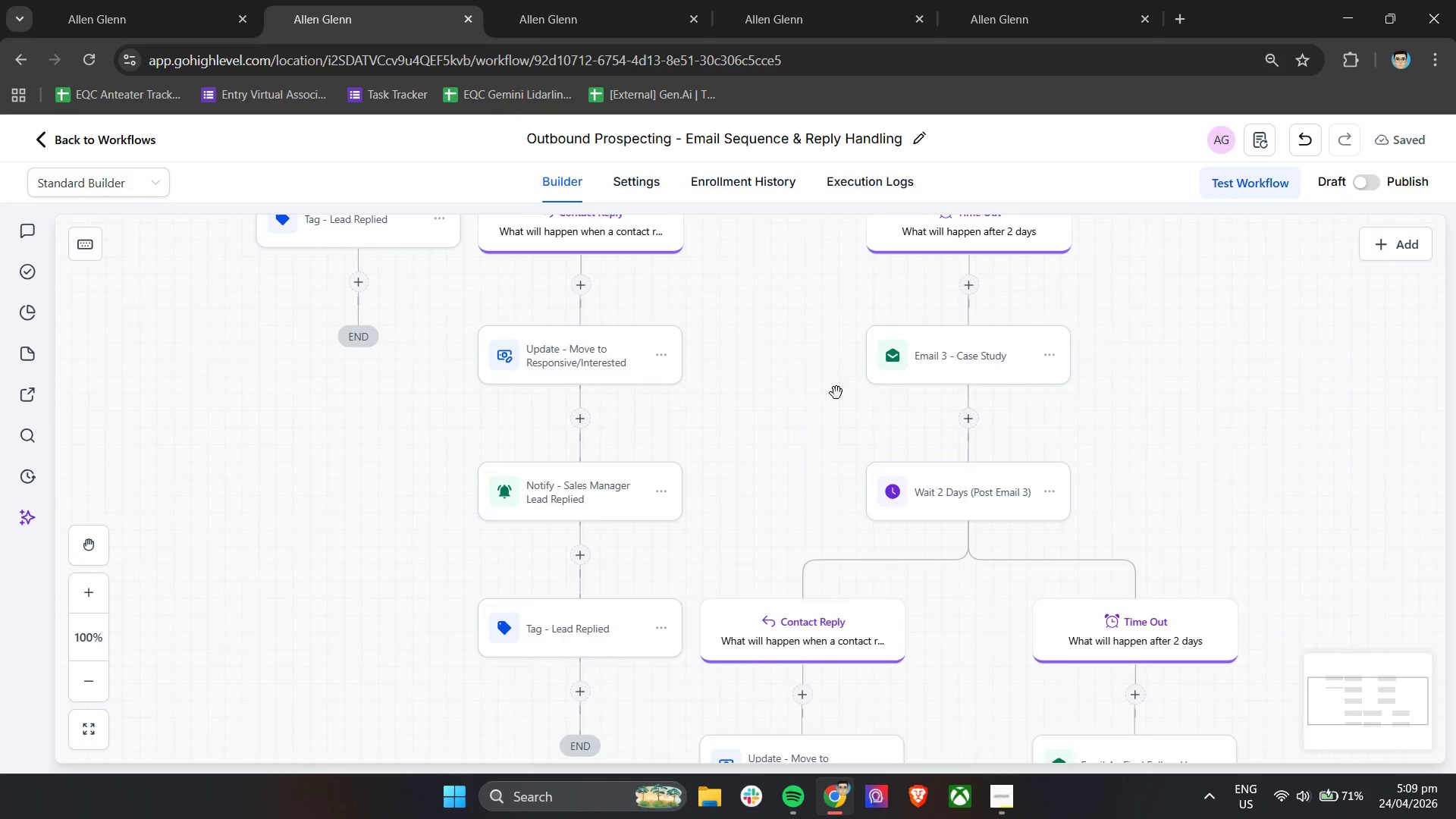 
scroll: coordinate [857, 446], scroll_direction: down, amount: 25.0
 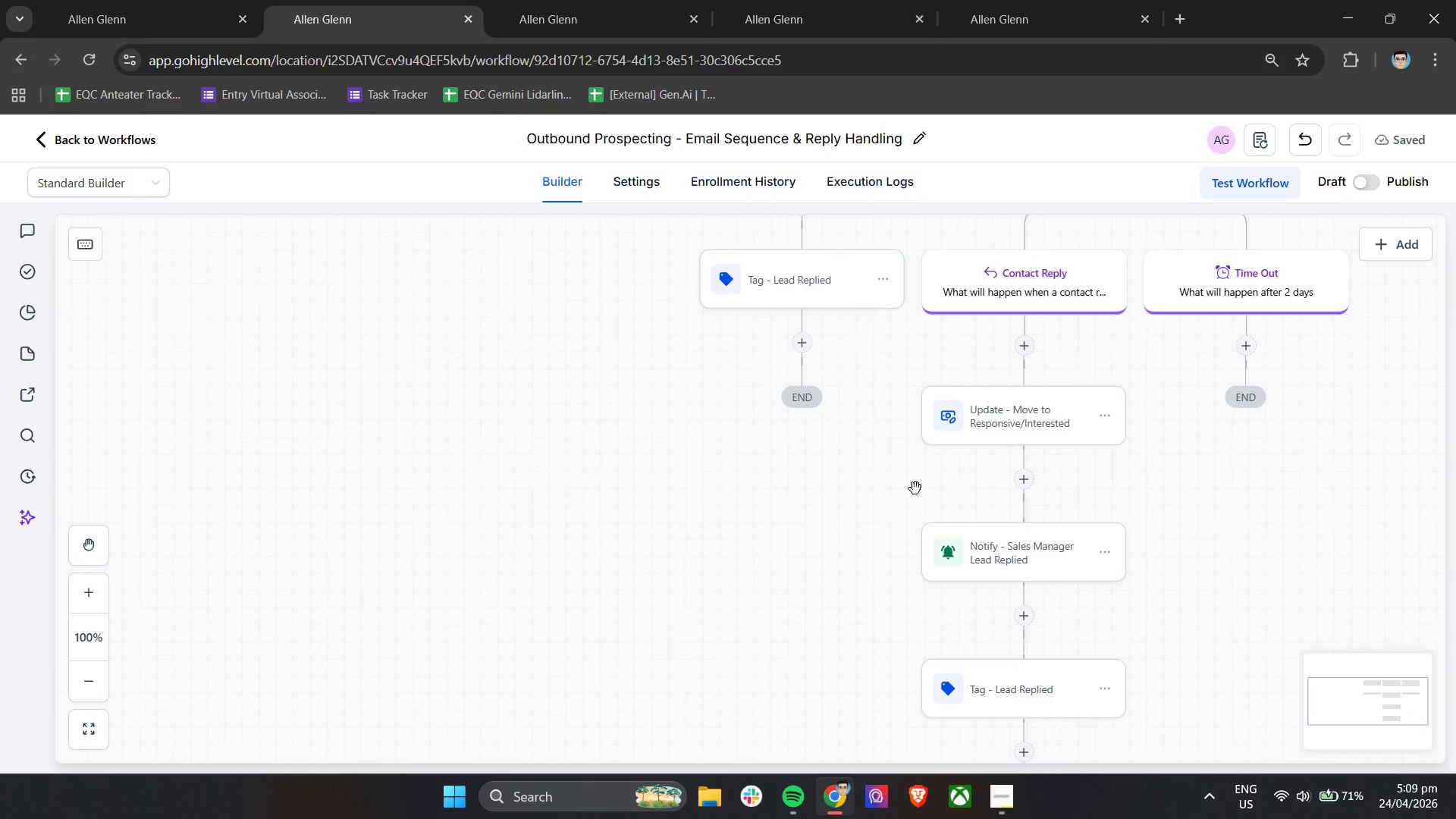 
hold_key(key=ShiftLeft, duration=2.62)
scroll: coordinate [1018, 474], scroll_direction: down, amount: 9.0
 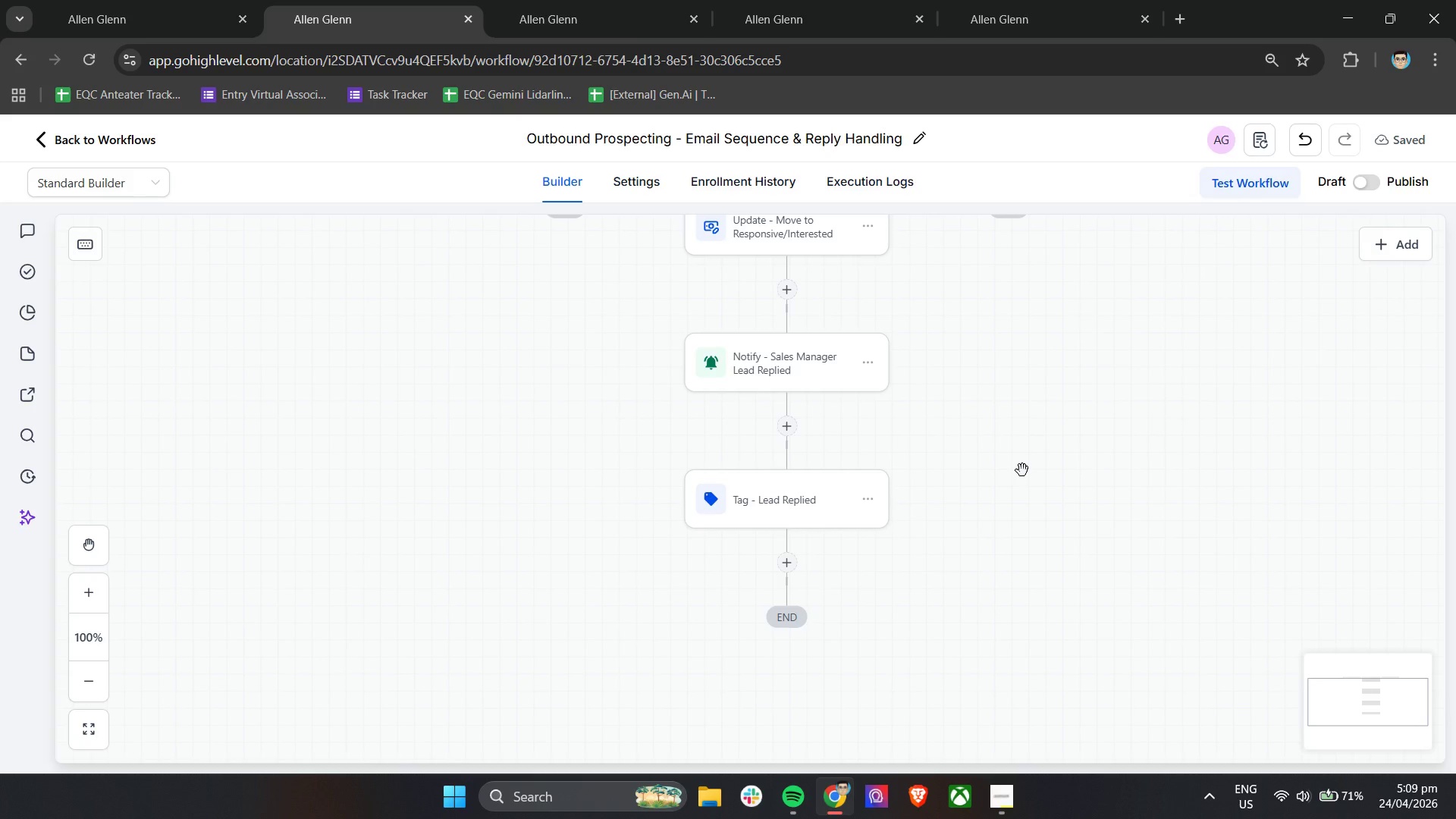 
scroll: coordinate [1022, 470], scroll_direction: up, amount: 3.0
 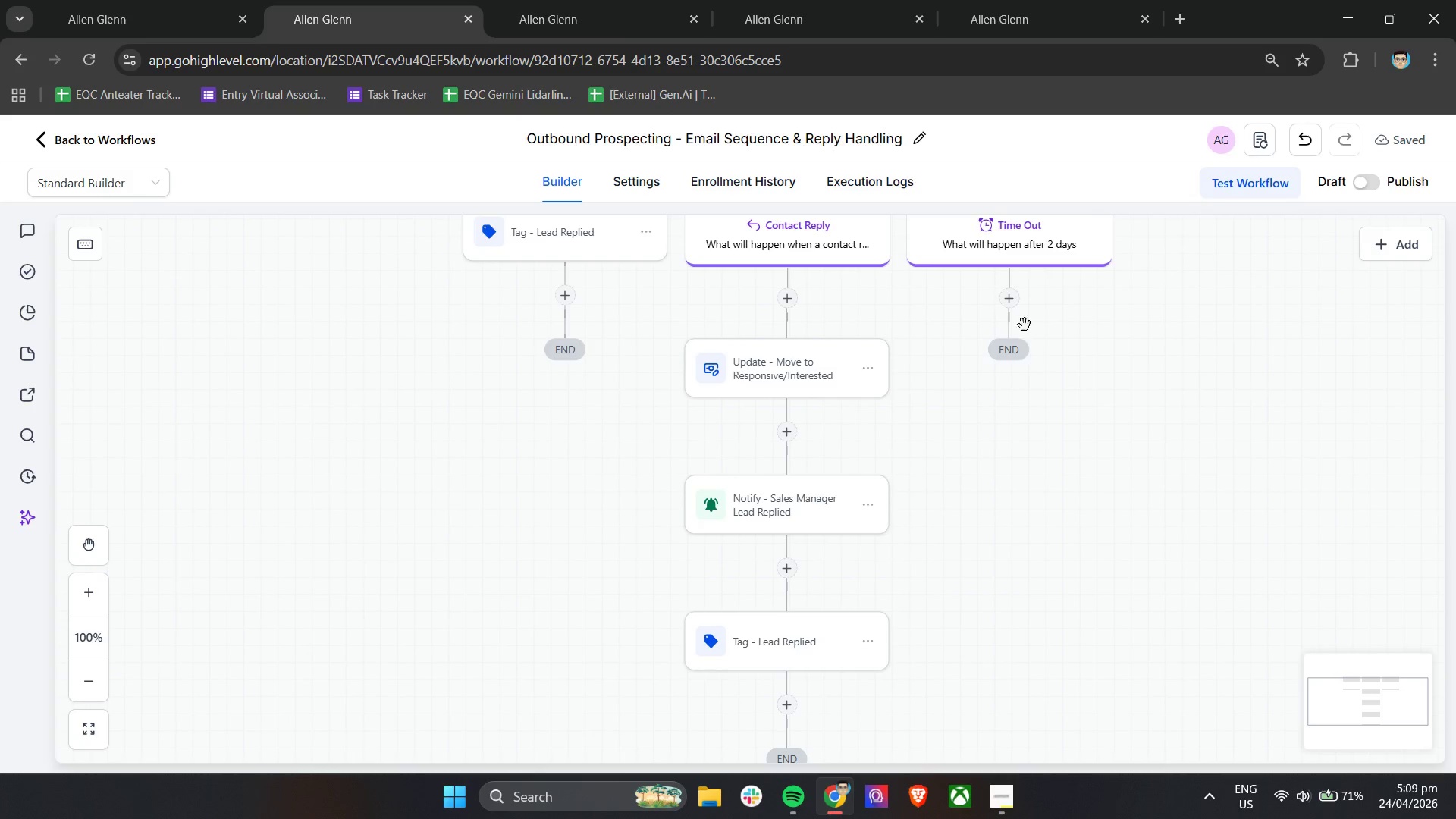 
mouse_move([1012, 290])
 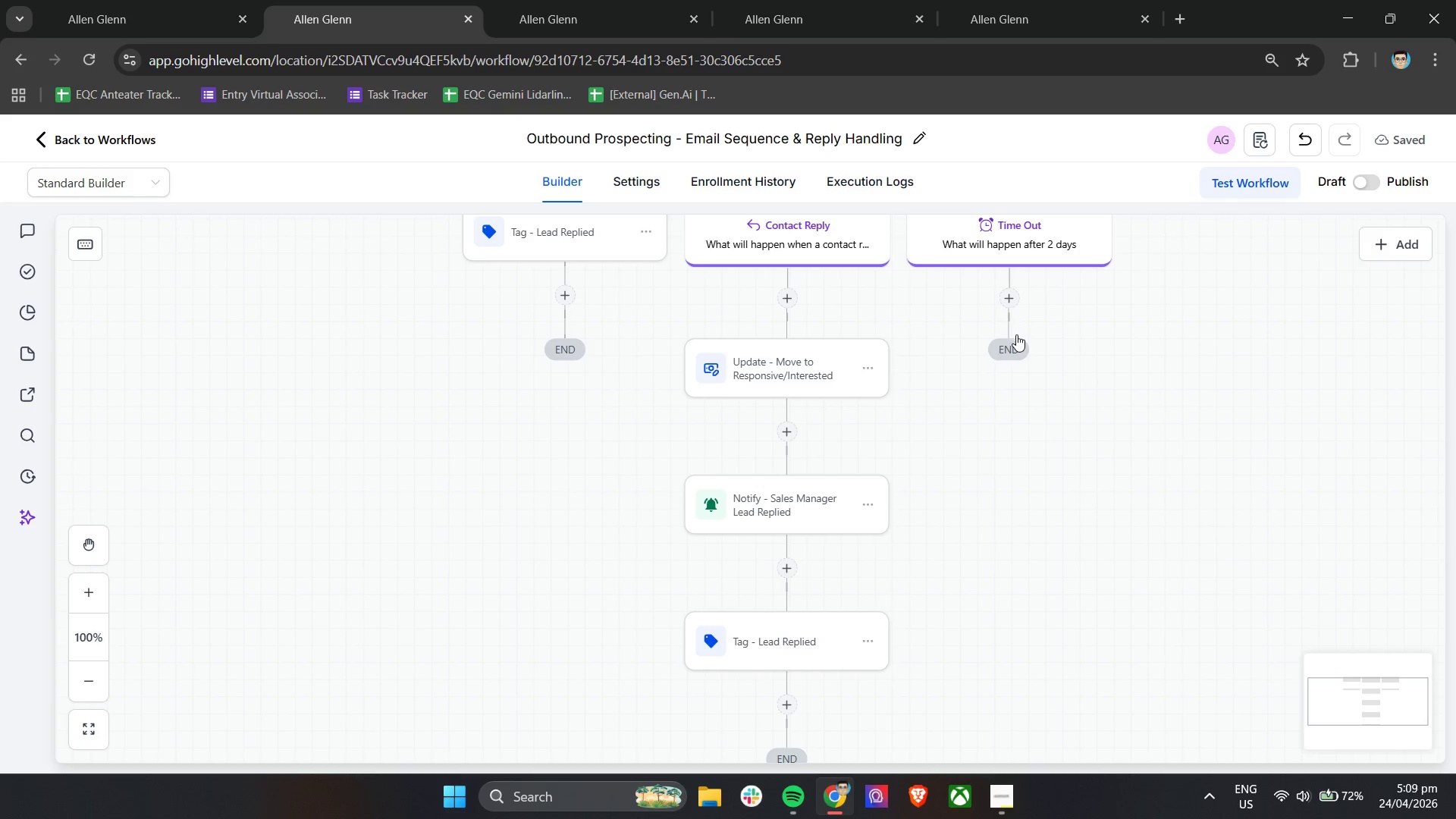 
left_click([1008, 300])
 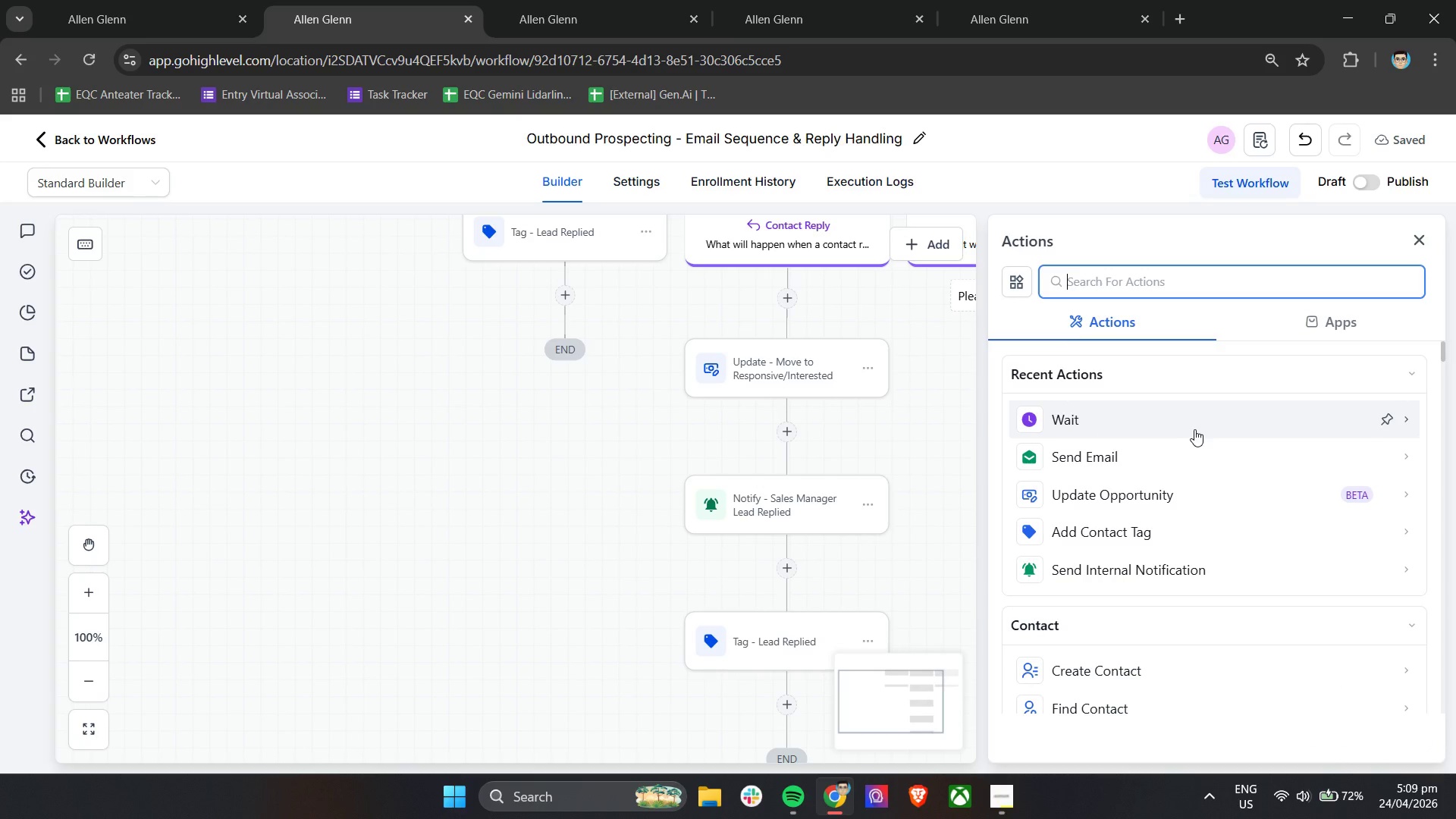 
left_click([1101, 530])
 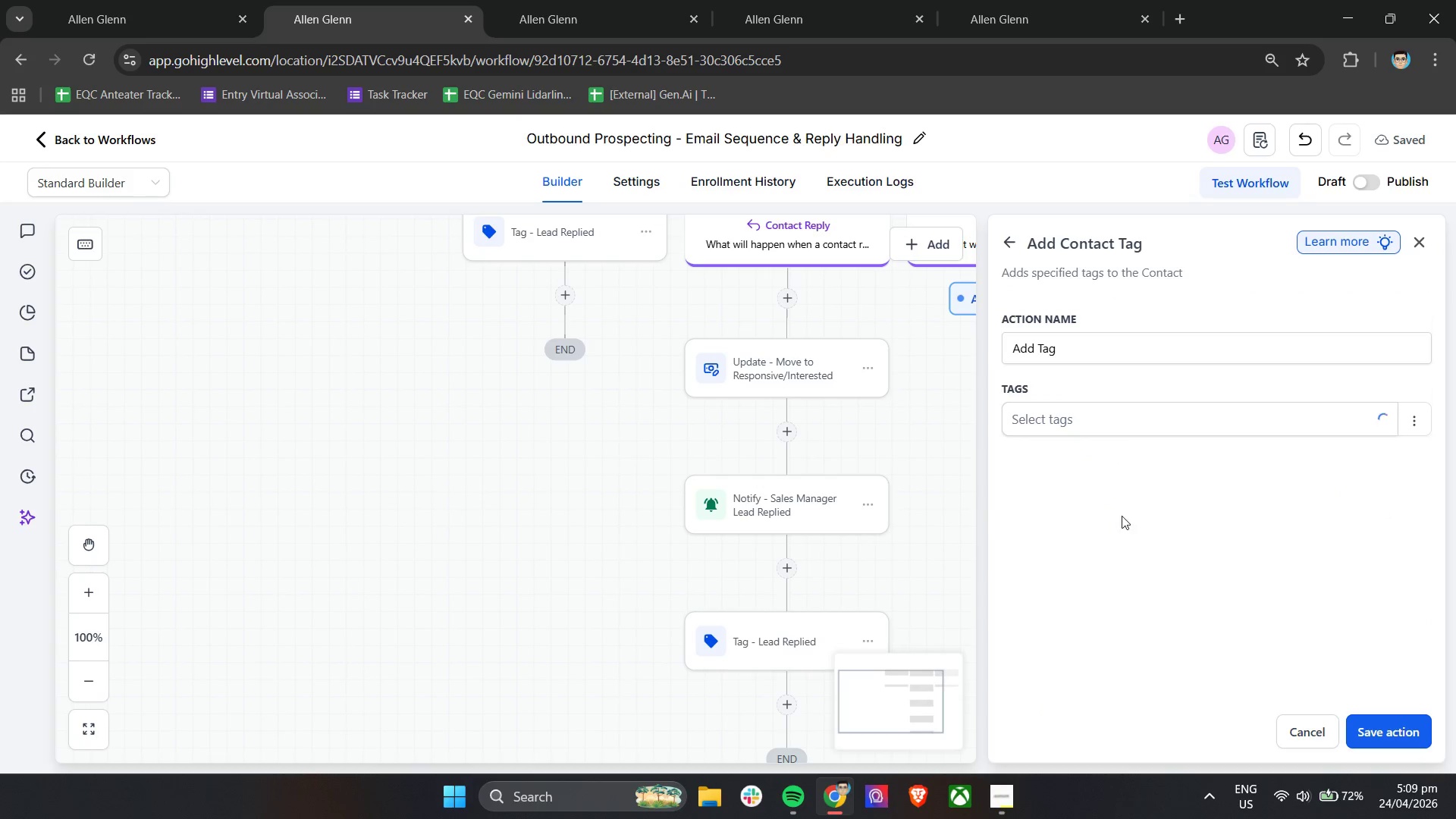 
left_click([1109, 406])
 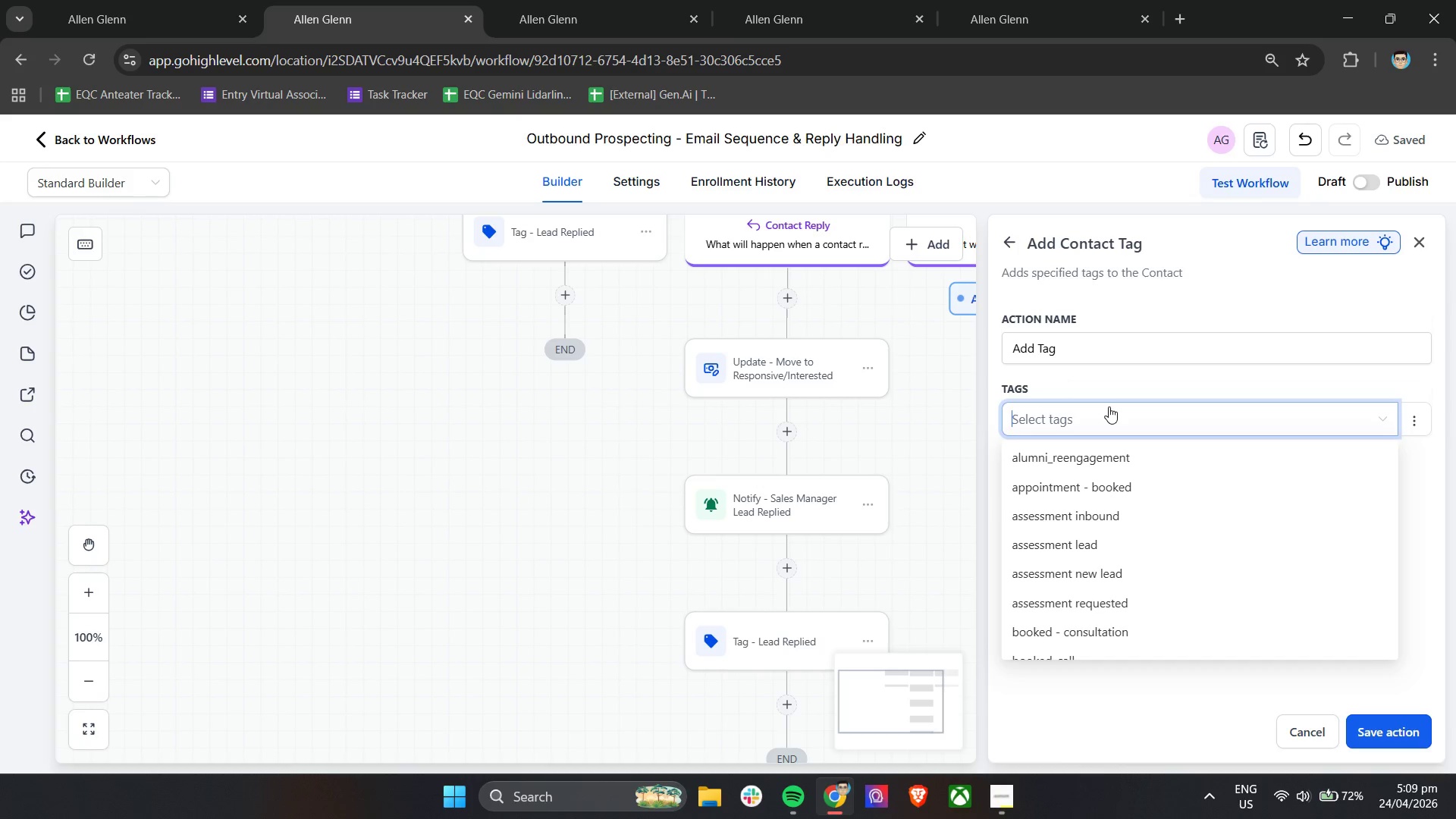 
wait(8.56)
 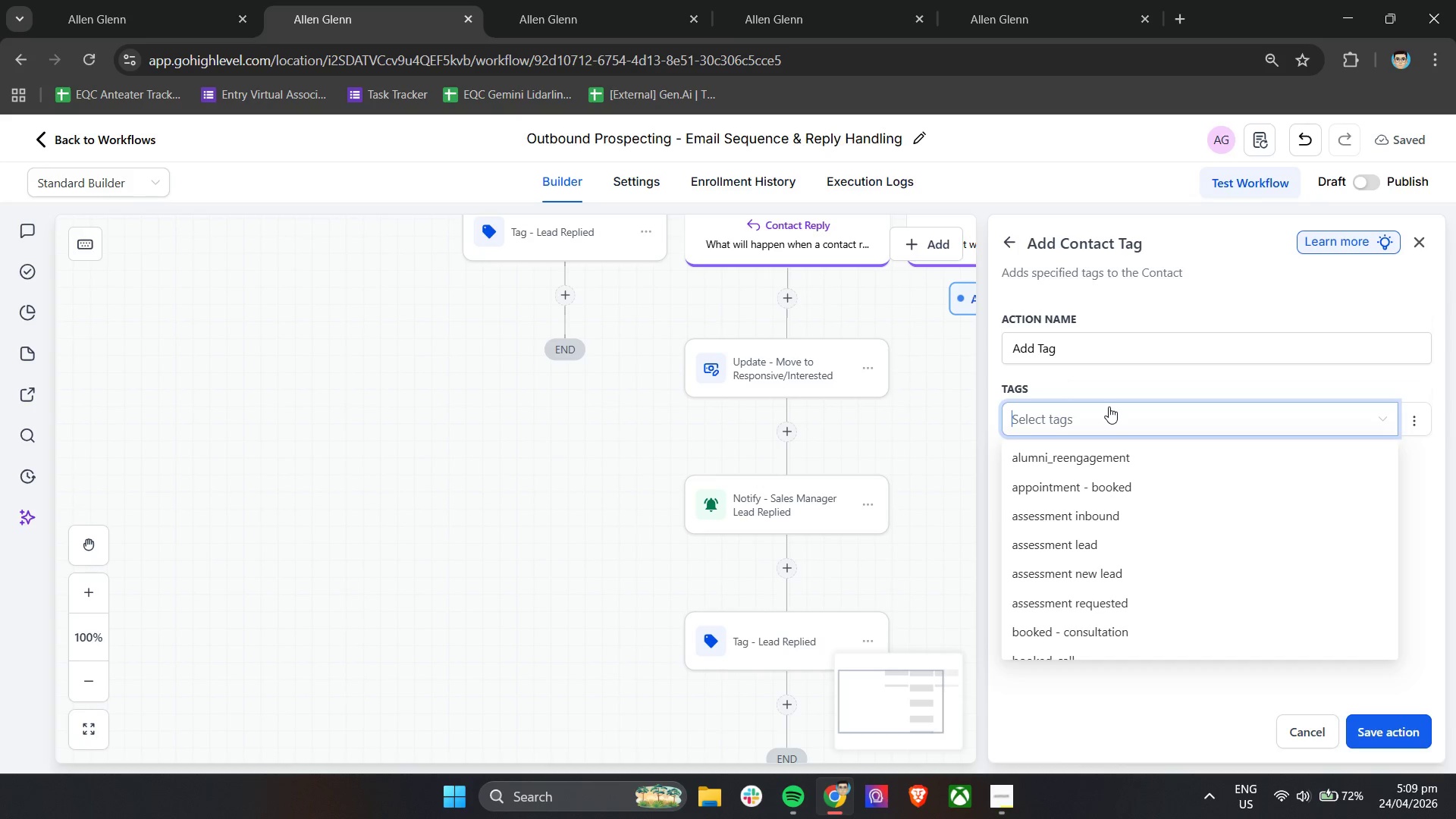 
type(Se)
key(Backspace)
key(Backspace)
type(sequence completed - no Res)
key(Backspace)
key(Backspace)
type(re)
key(Backspace)
key(Backspace)
key(Backspace)
type(response)
 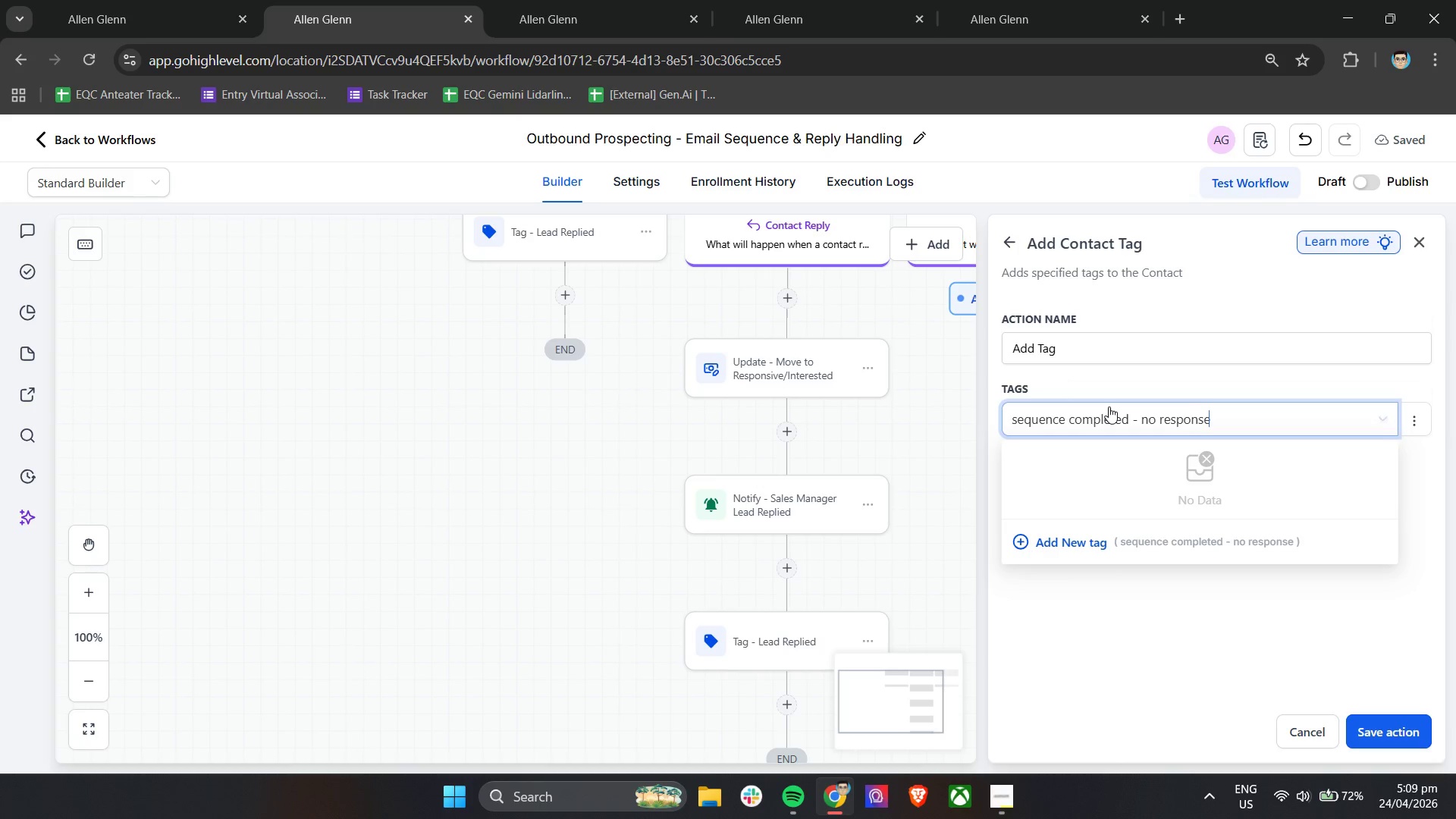 
left_click([1077, 544])
 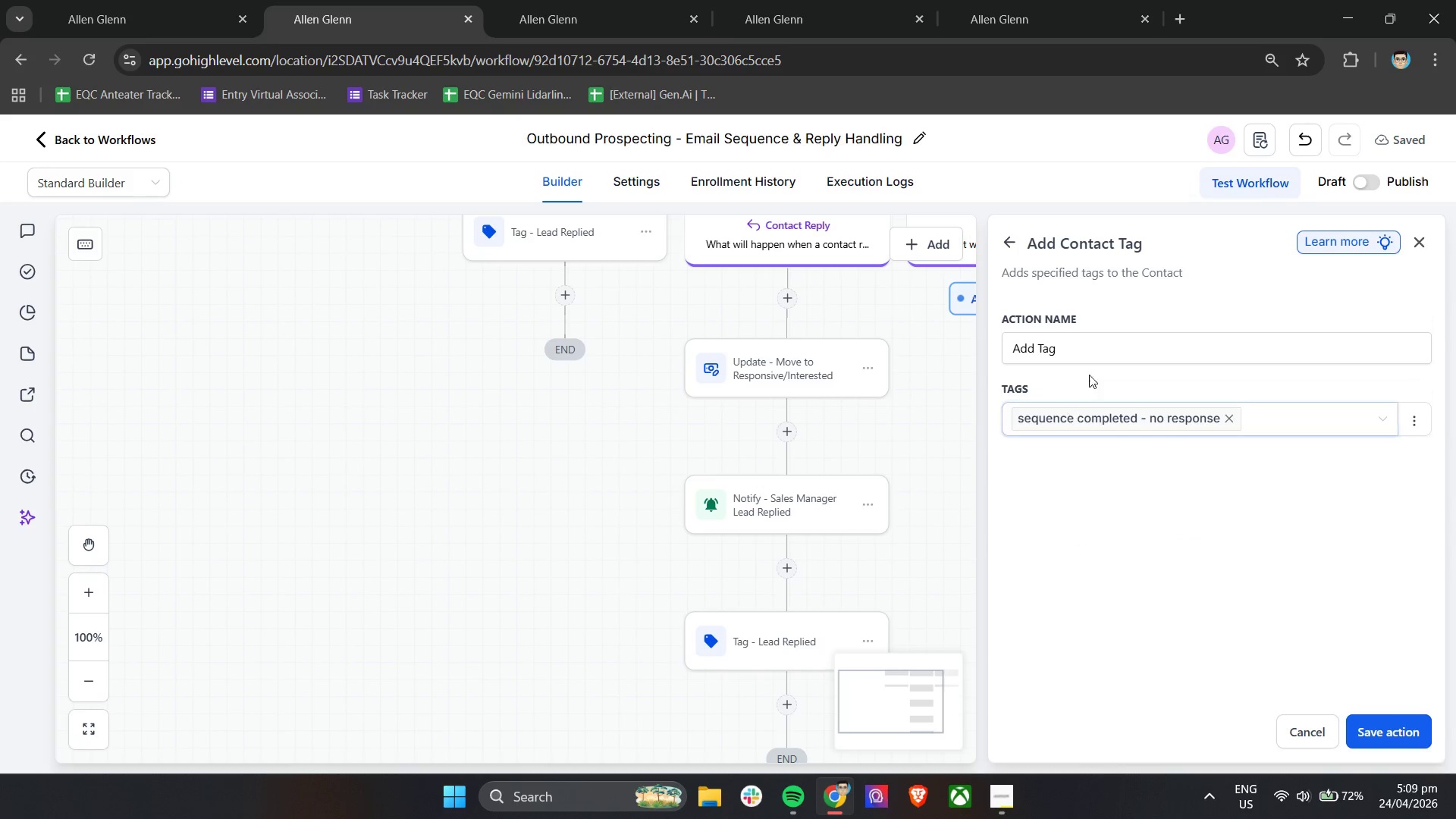 
left_click([1095, 355])
 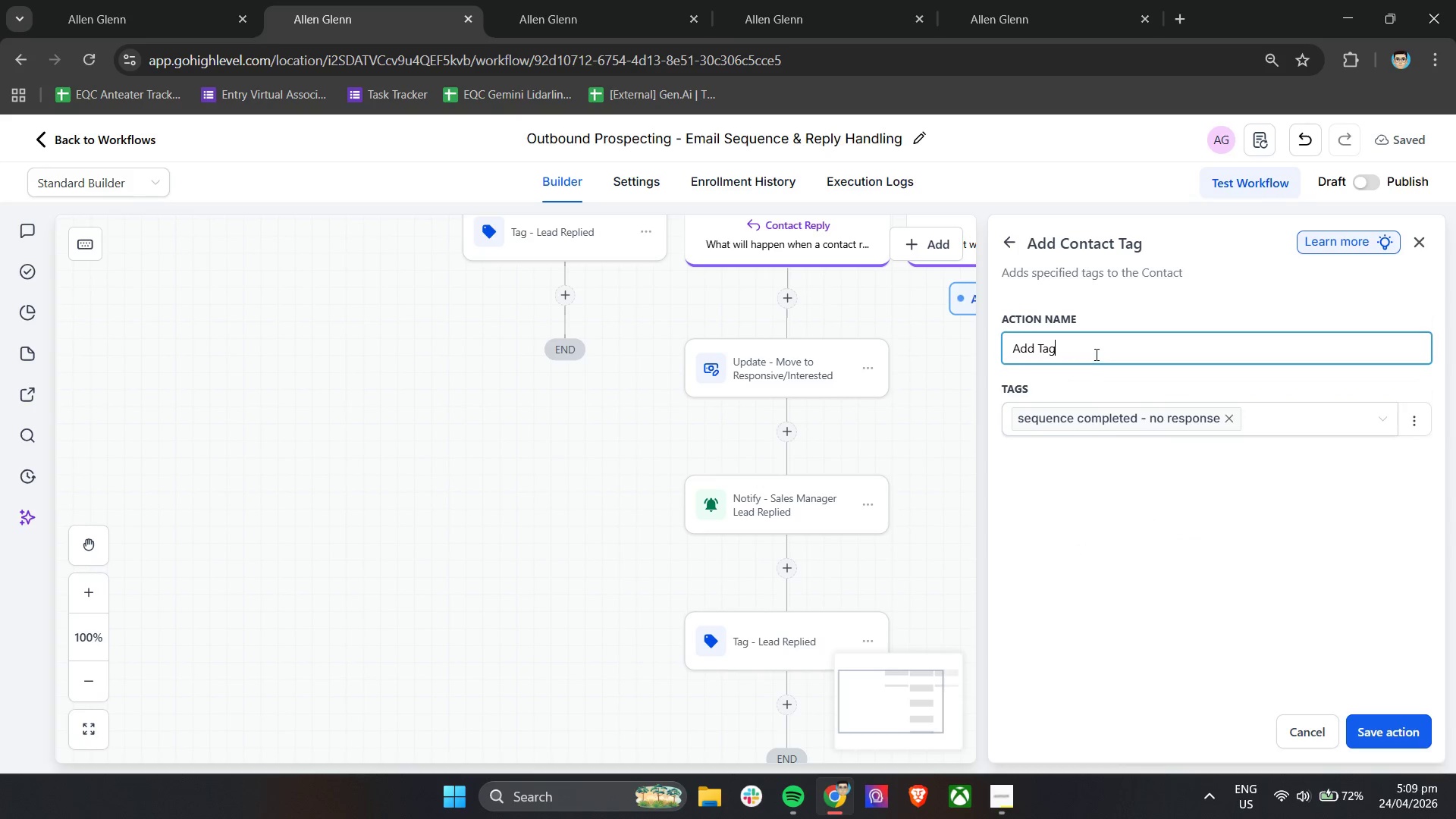 
left_click_drag(start_coordinate=[1095, 354], to_coordinate=[988, 351])
 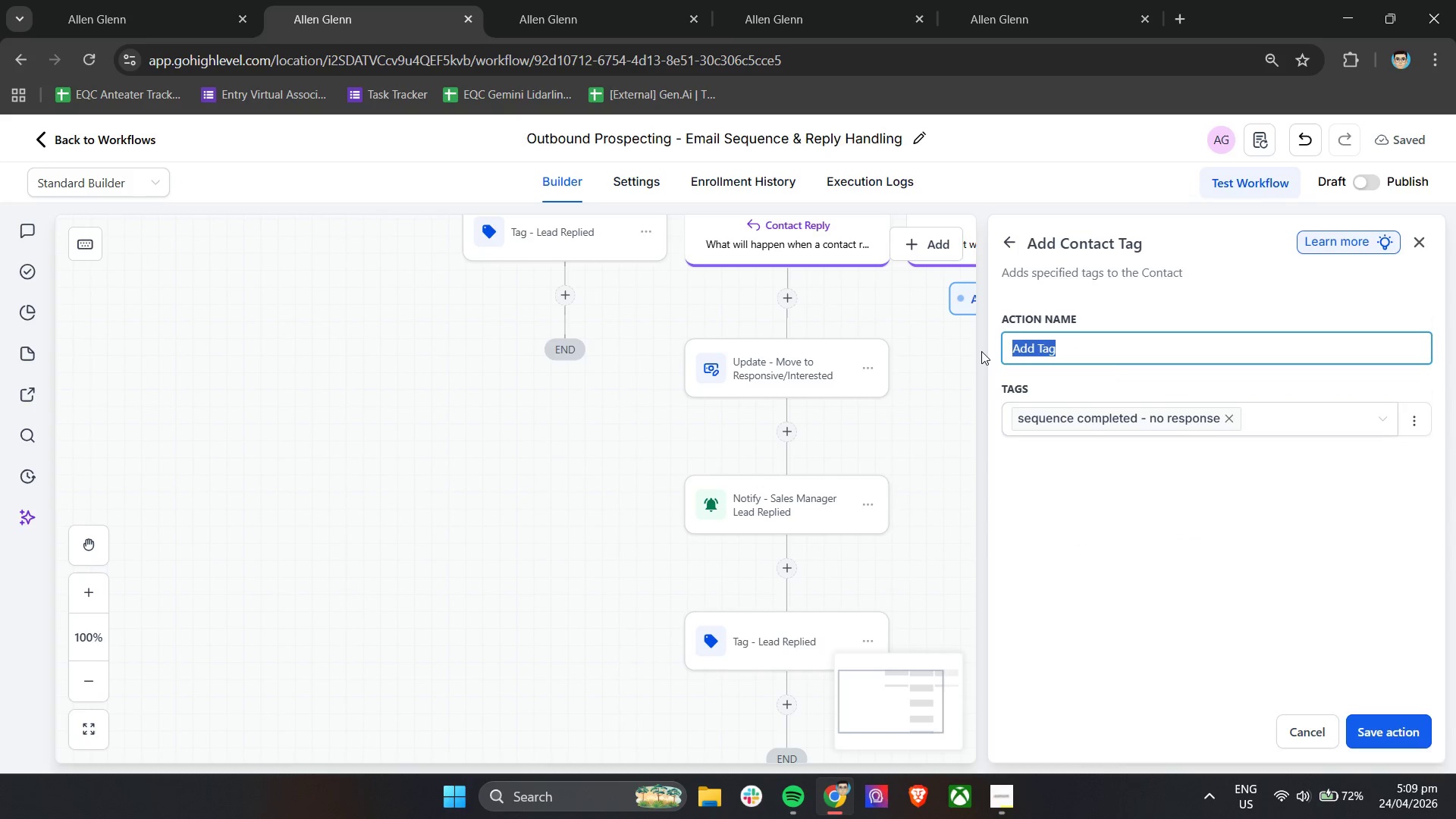 
type(Tag - Sequence Completed - No resp)
key(Backspace)
key(Backspace)
key(Backspace)
key(Backspace)
type(Response)
 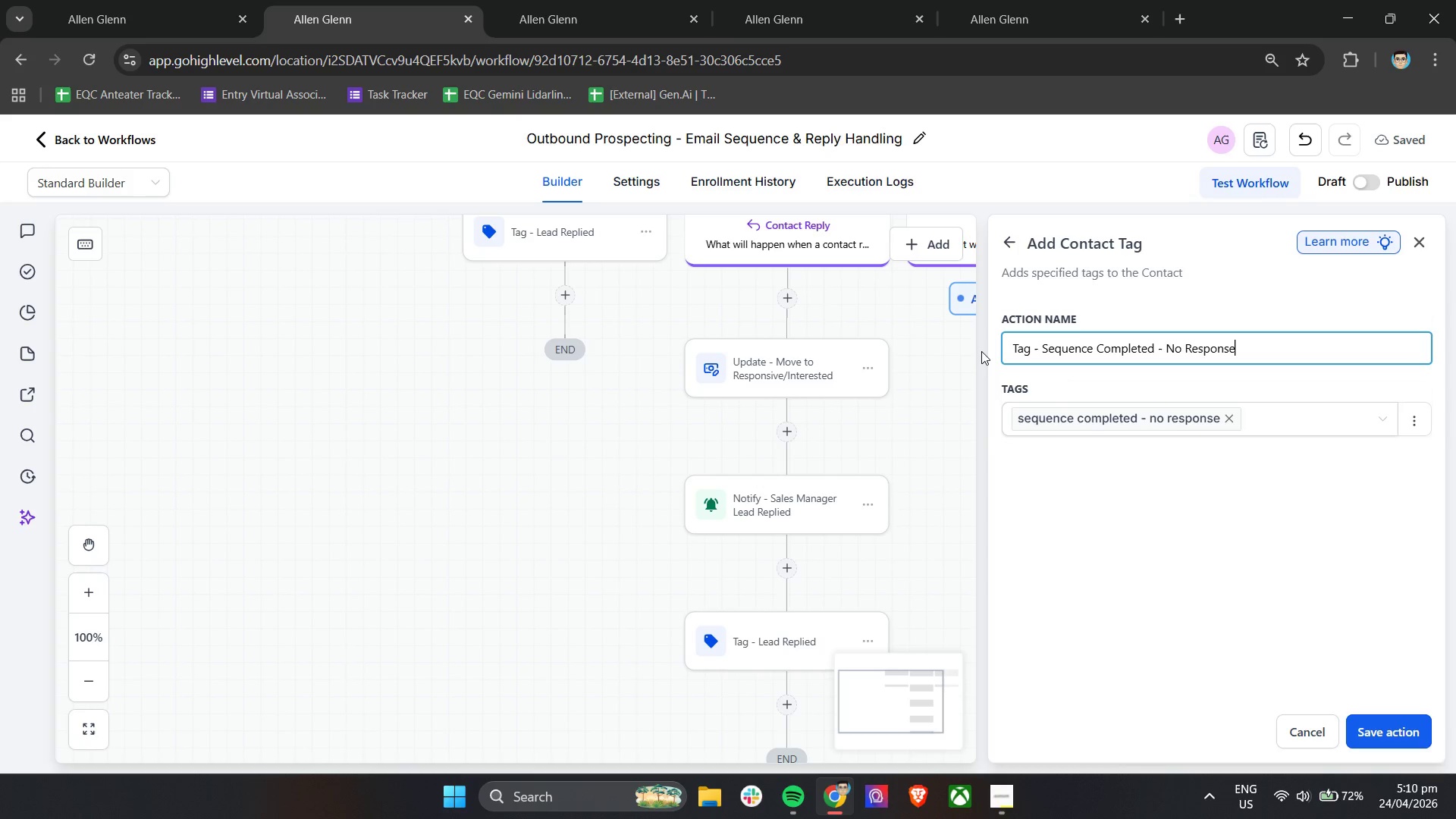 
left_click([1404, 726])
 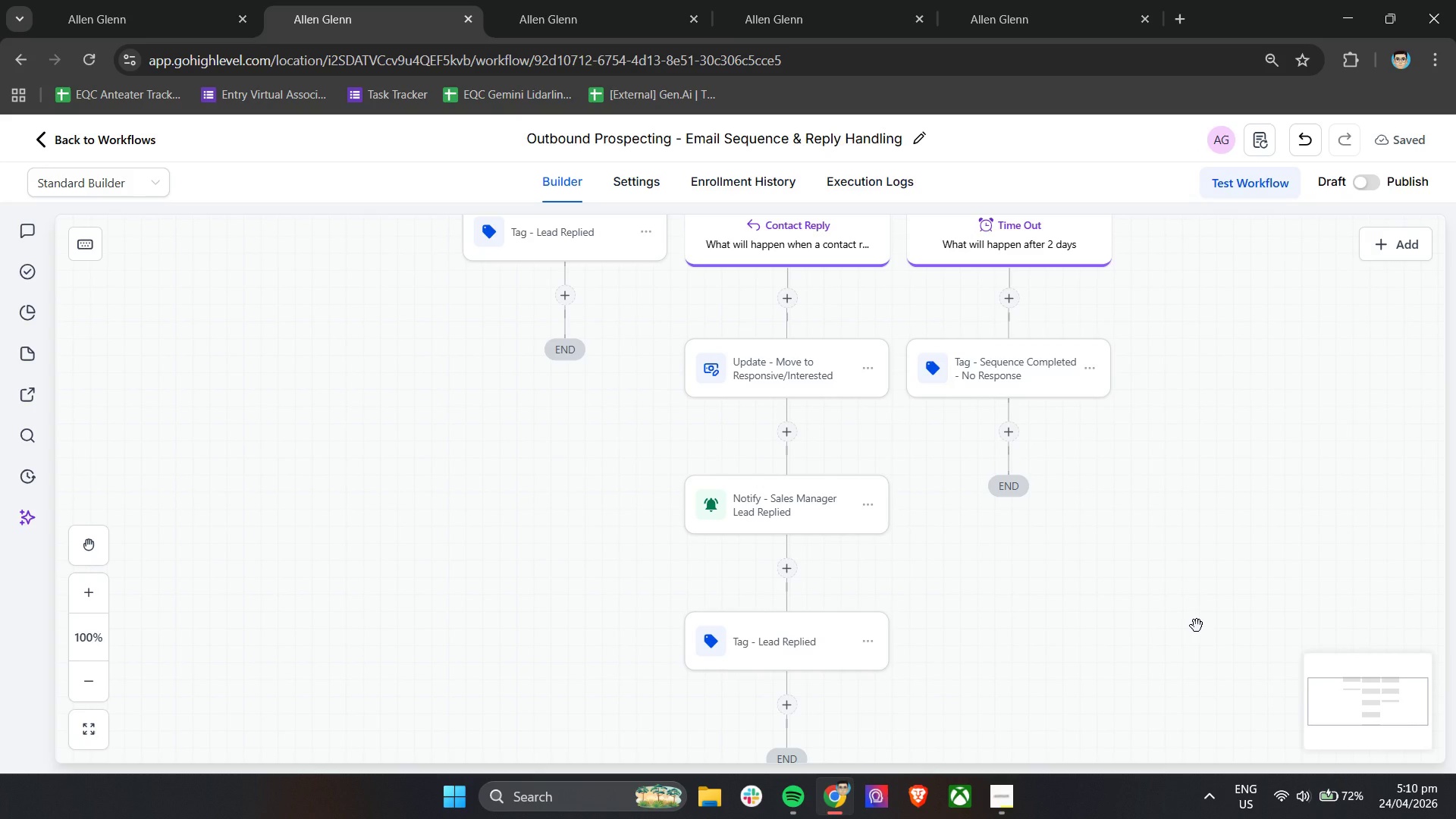 
wait(6.34)
 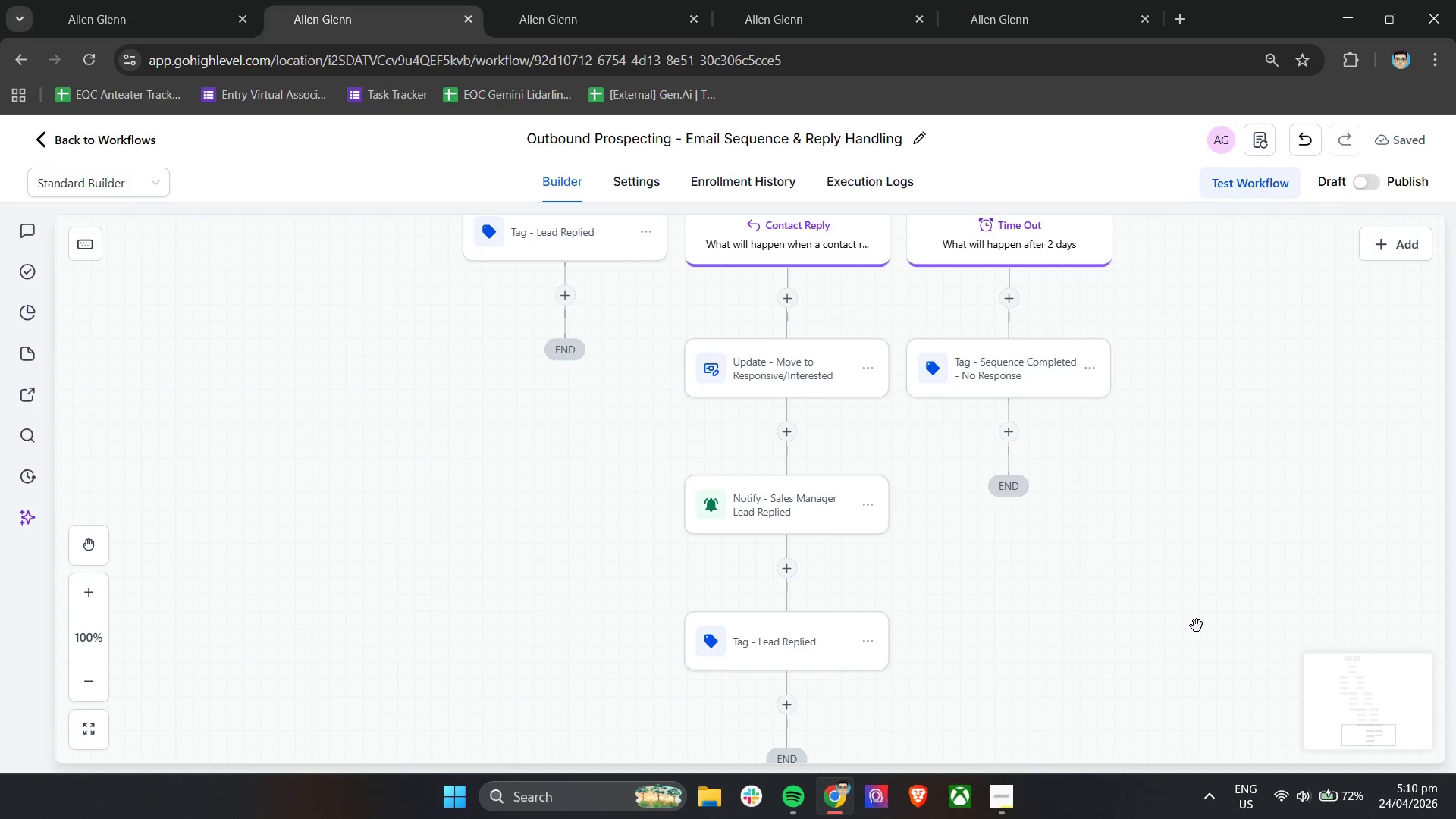 
scroll: coordinate [1197, 626], scroll_direction: down, amount: 3.0
 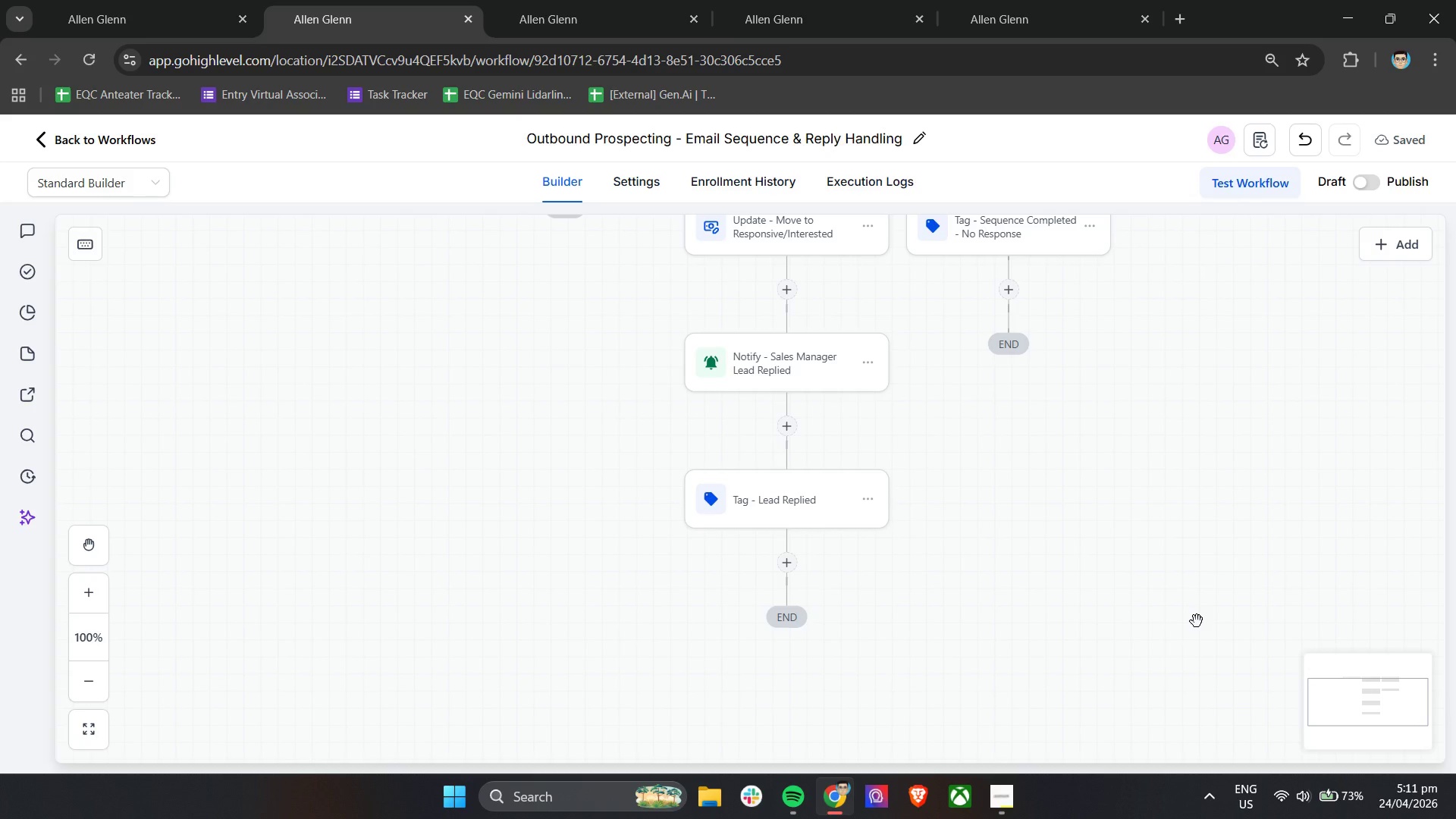 
wait(55.49)
 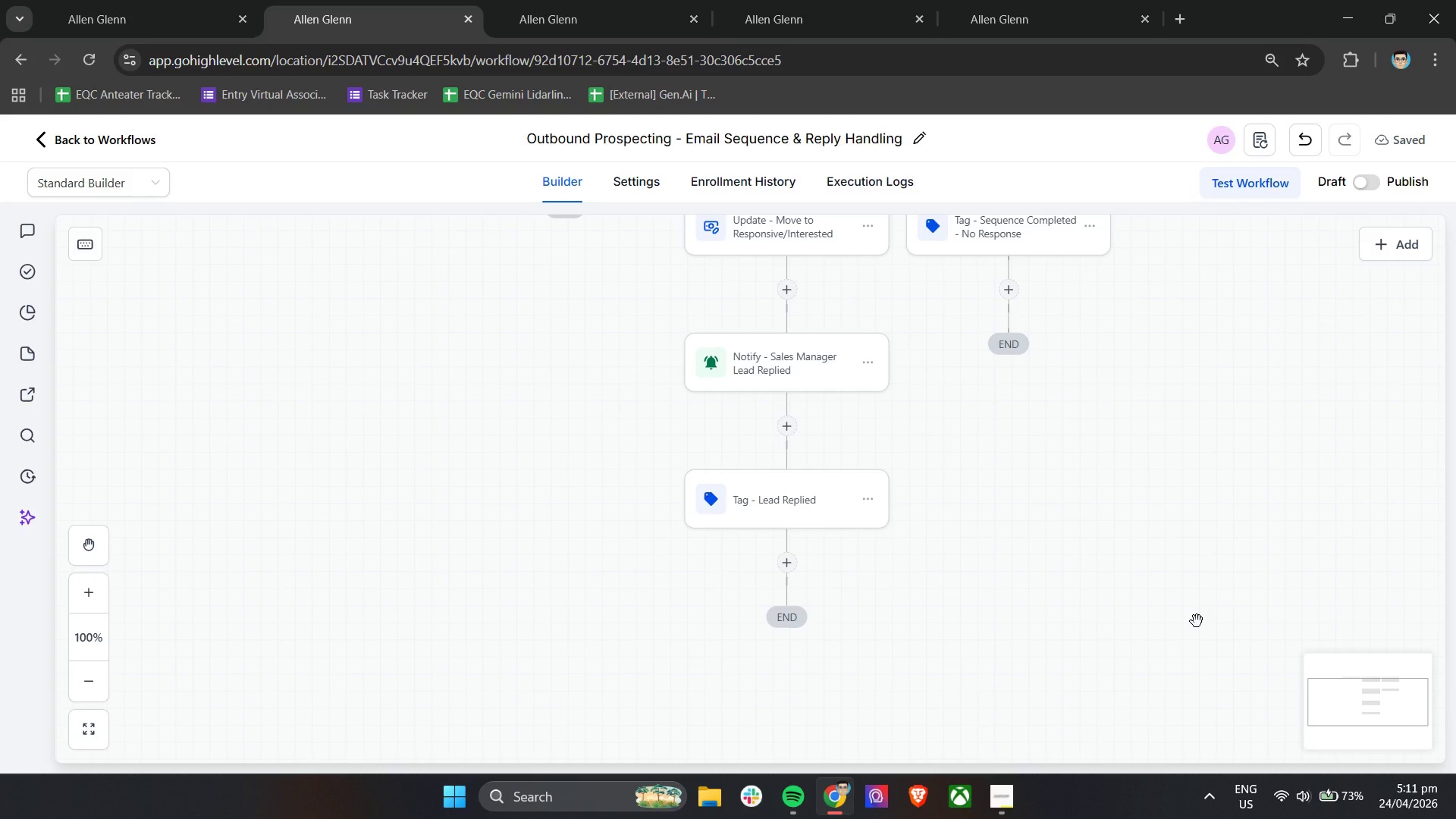 
scroll: coordinate [1197, 621], scroll_direction: up, amount: 3.0
 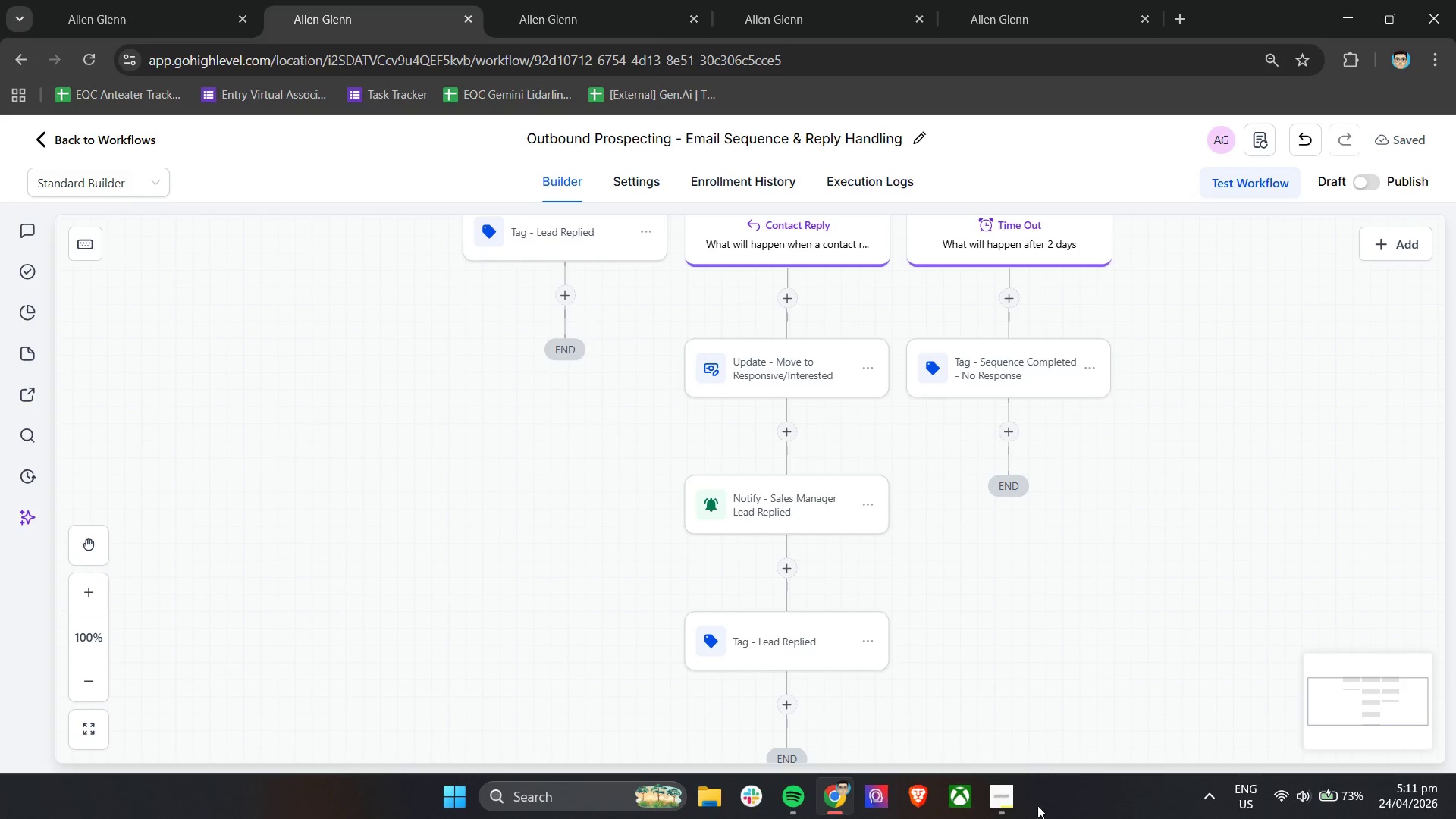 
left_click([1007, 802])